 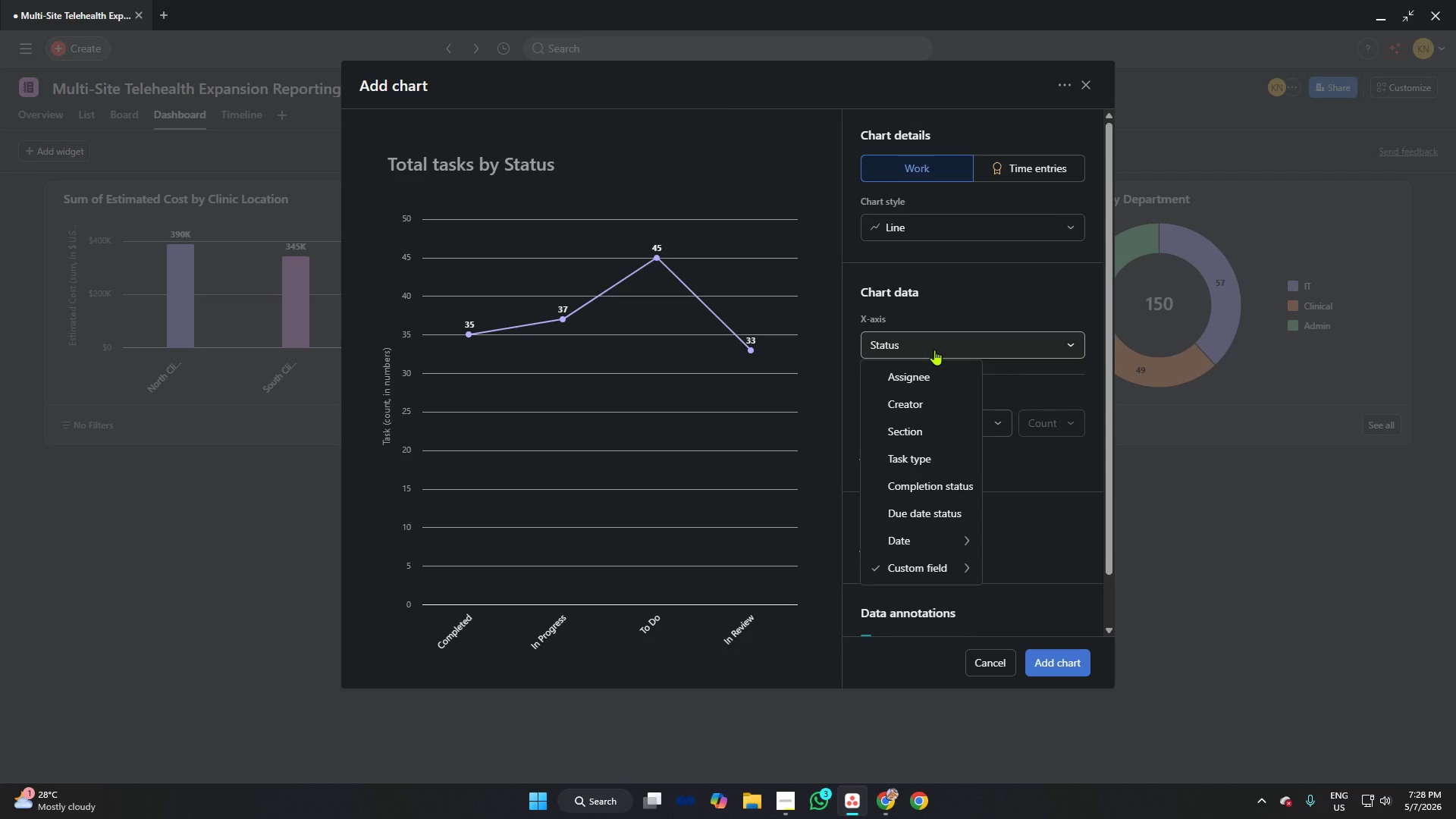 
left_click([940, 479])
 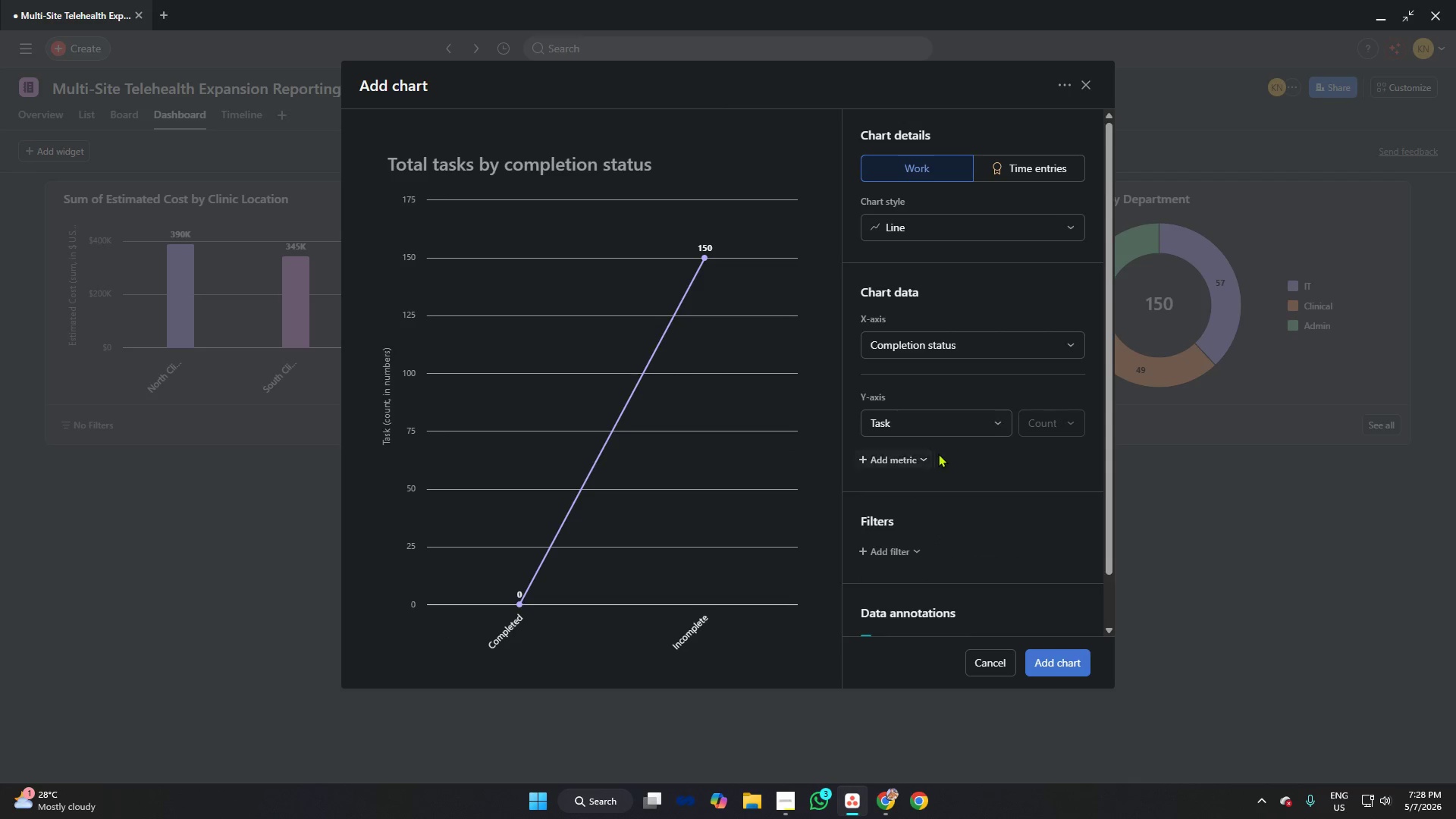 
wait(5.36)
 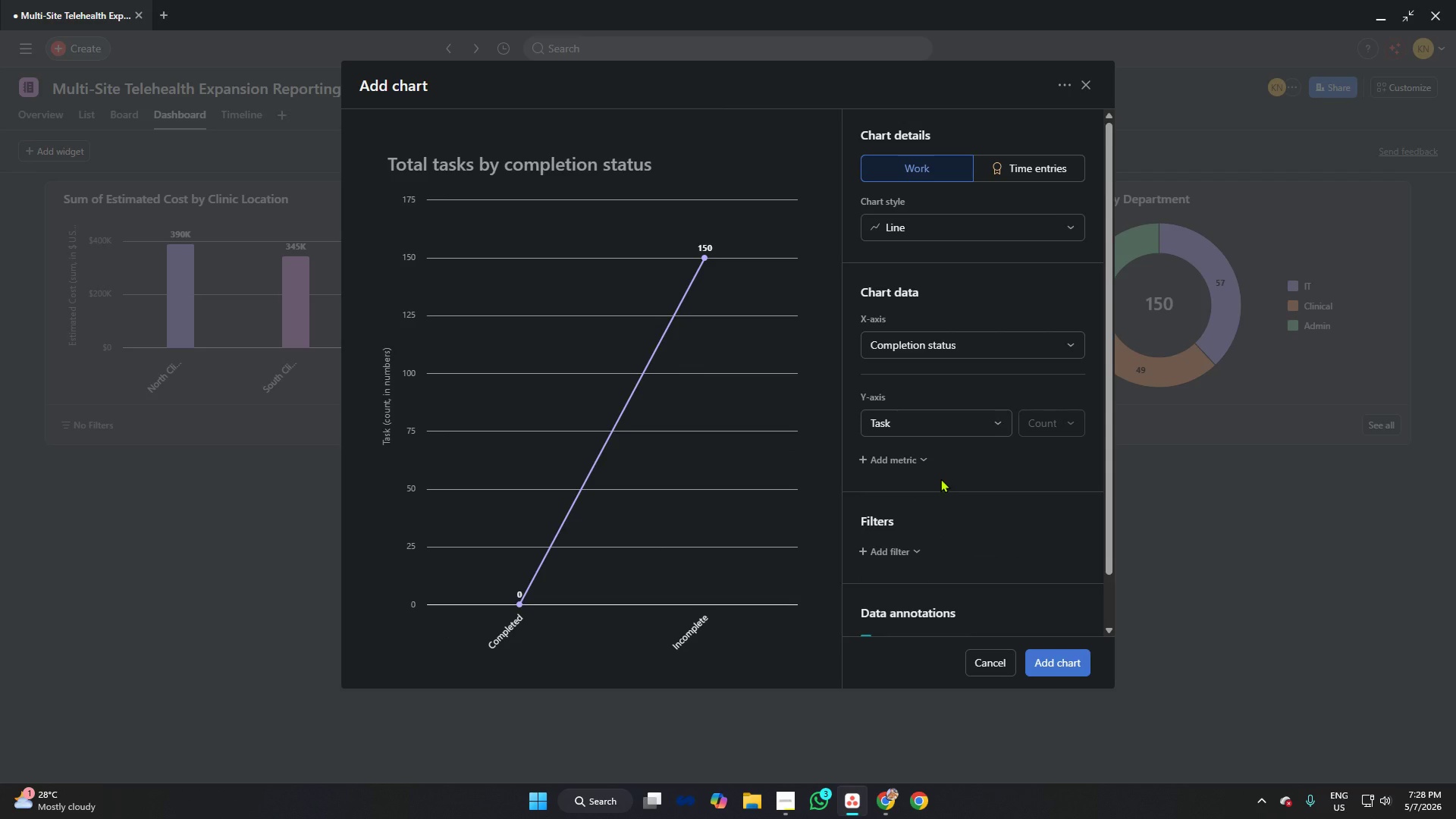 
left_click([941, 424])
 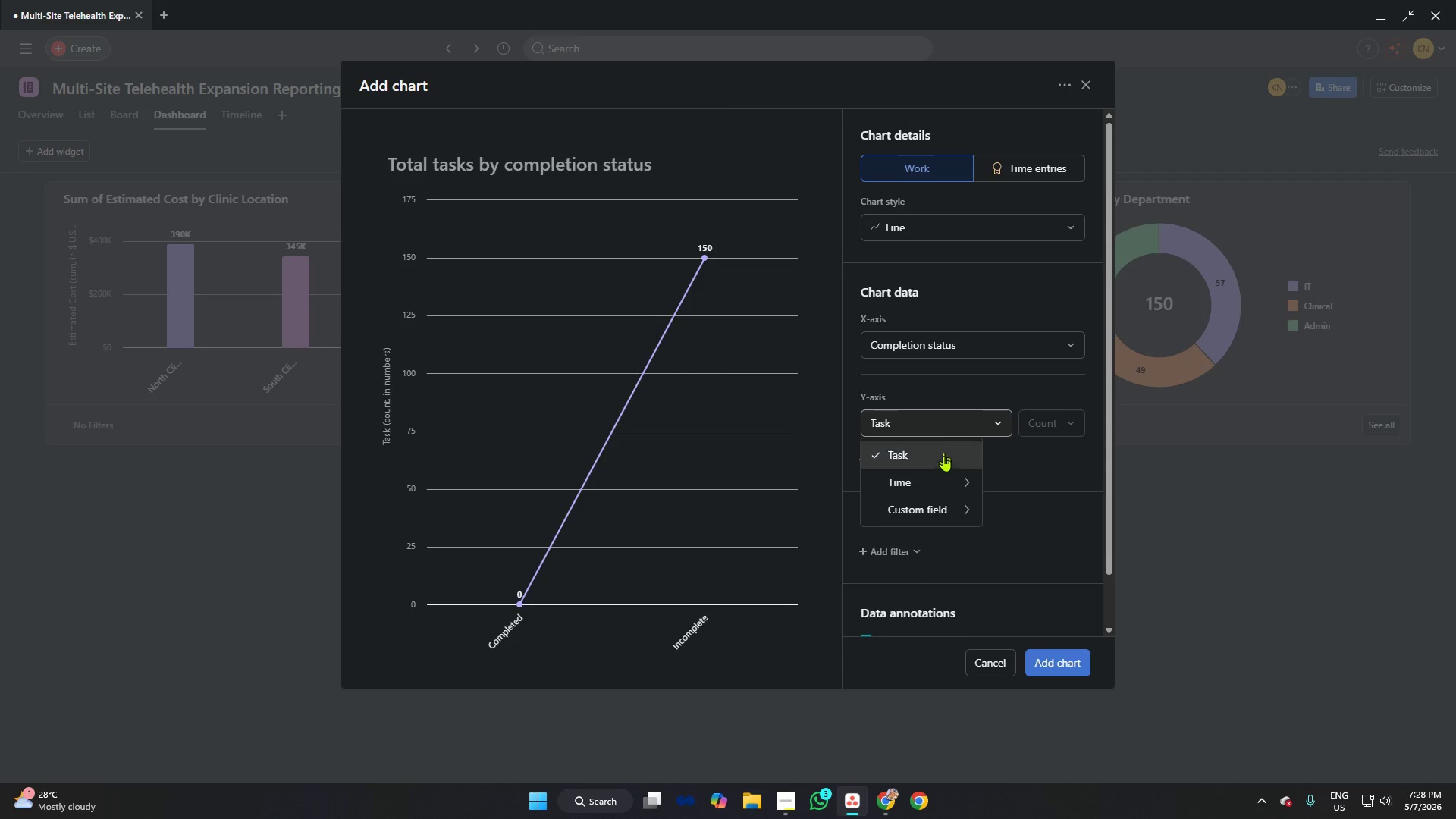 
mouse_move([958, 513])
 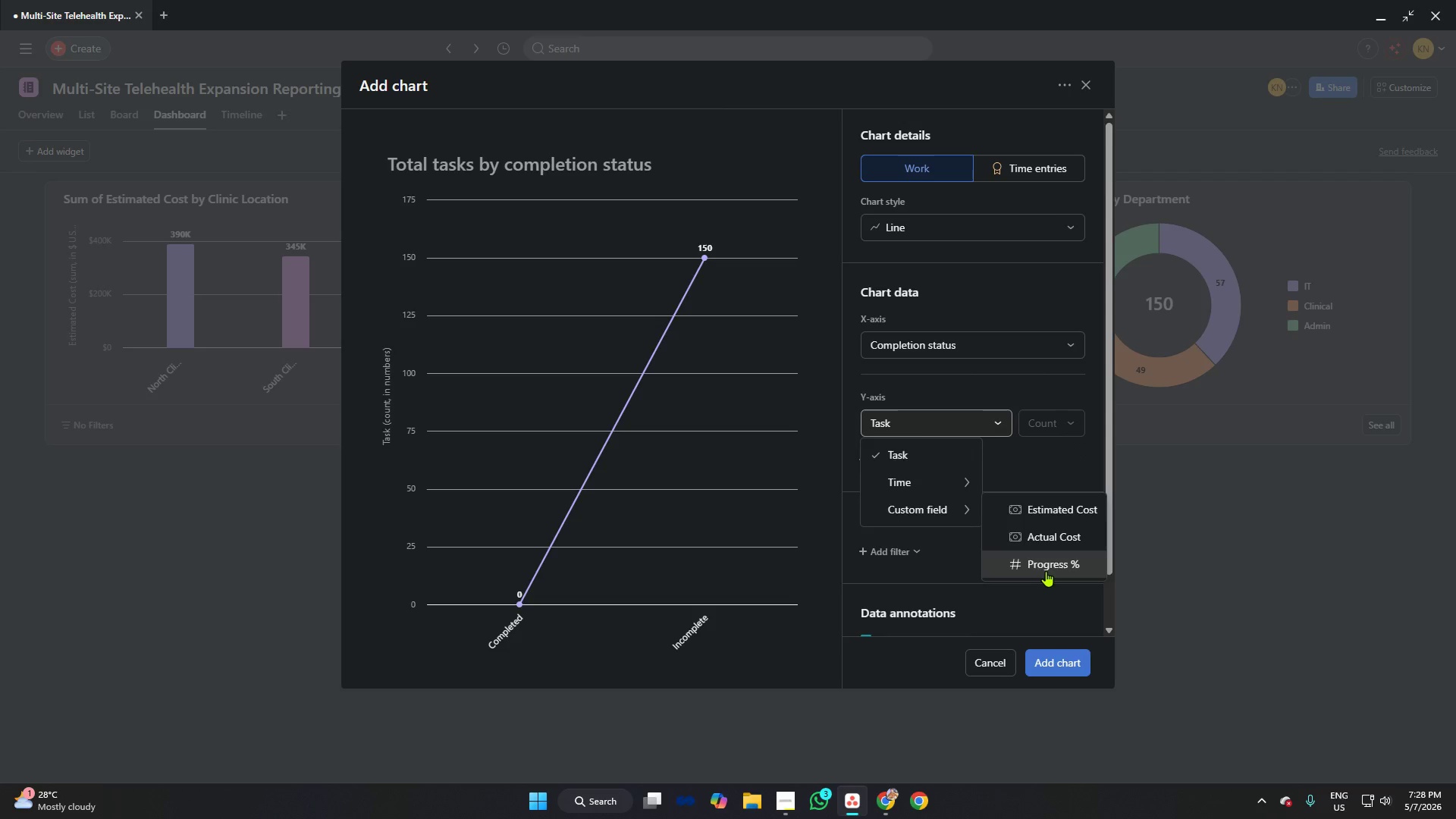 
left_click([1046, 571])
 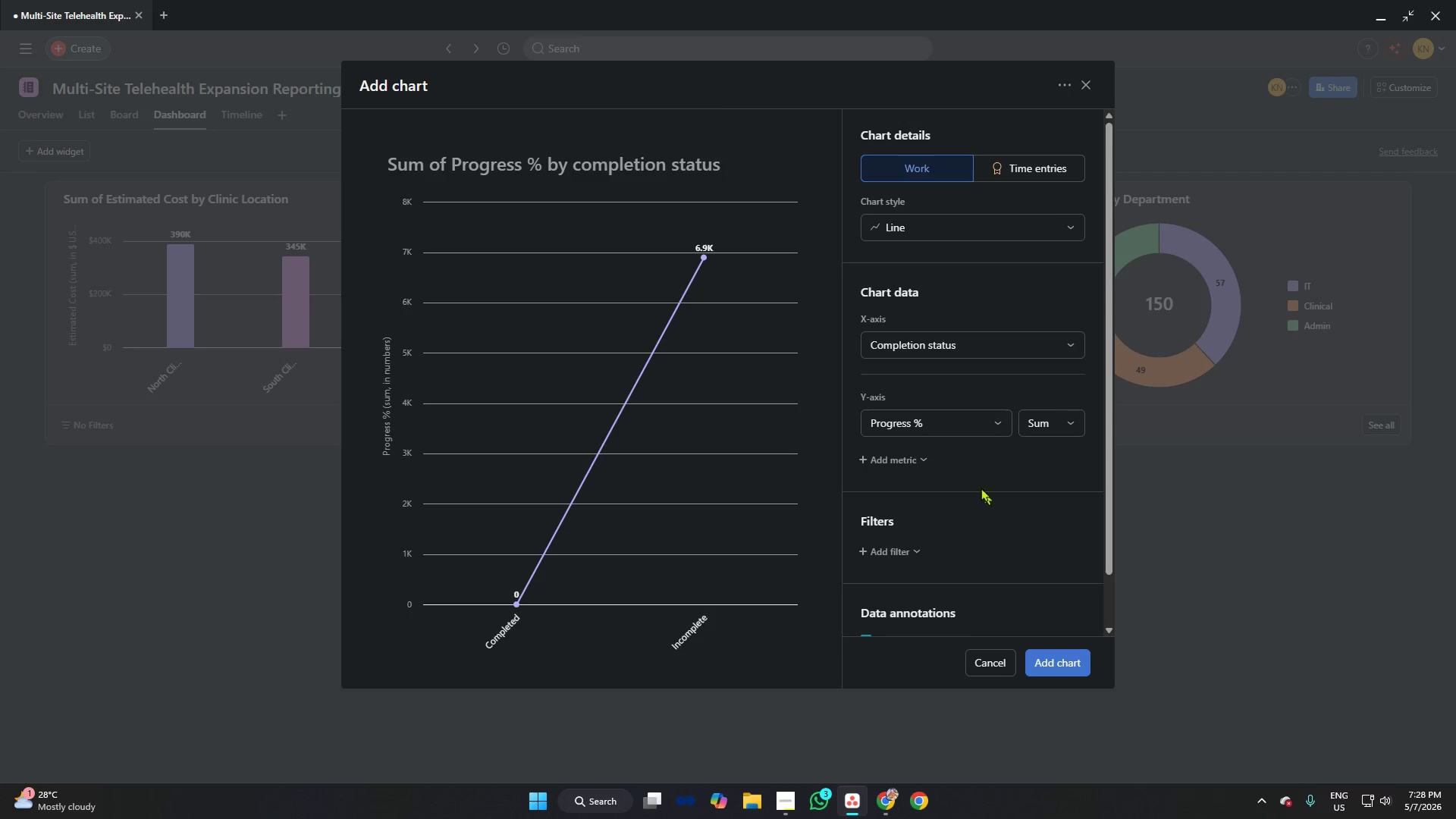 
left_click([918, 422])
 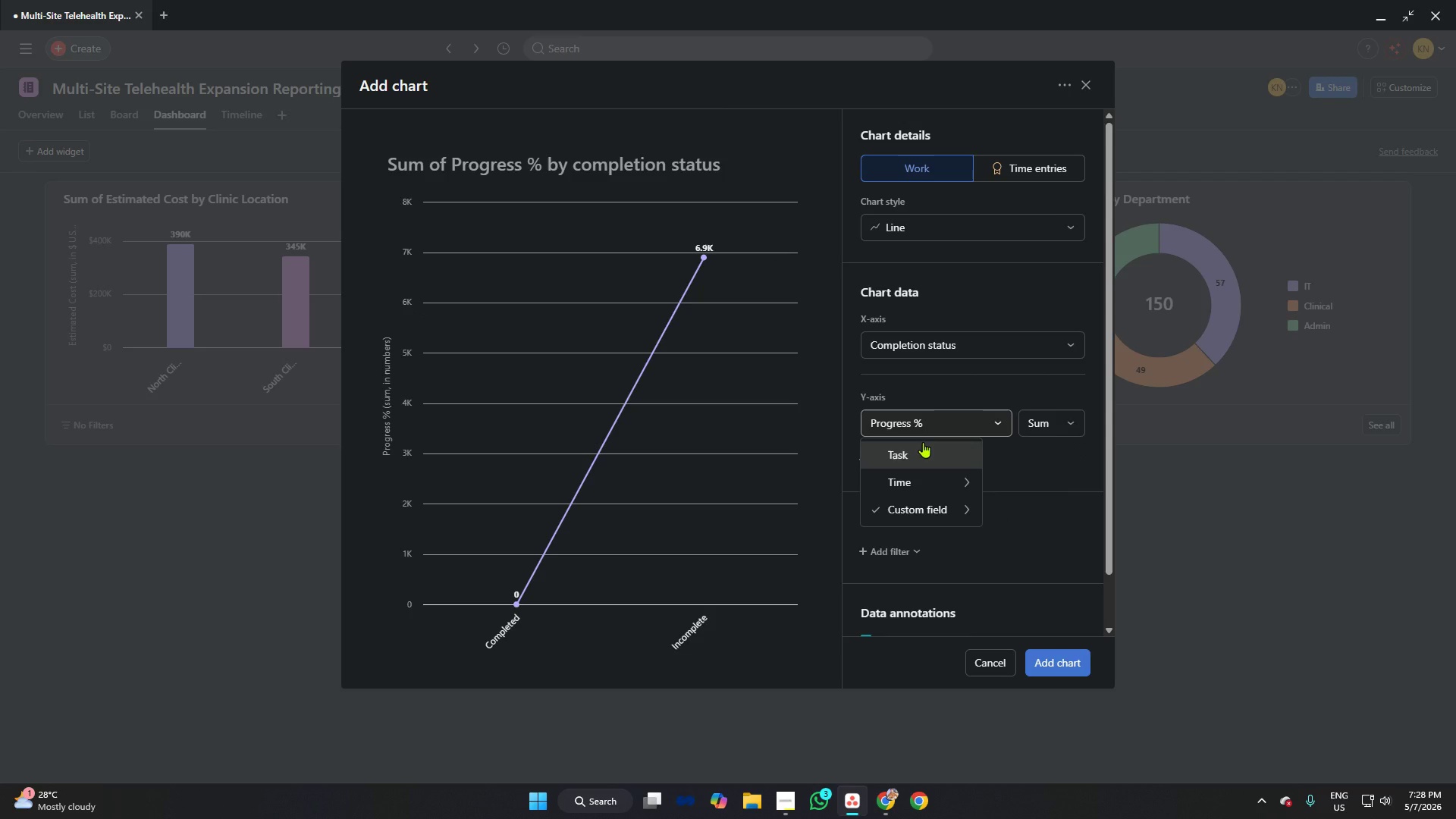 
left_click([923, 442])
 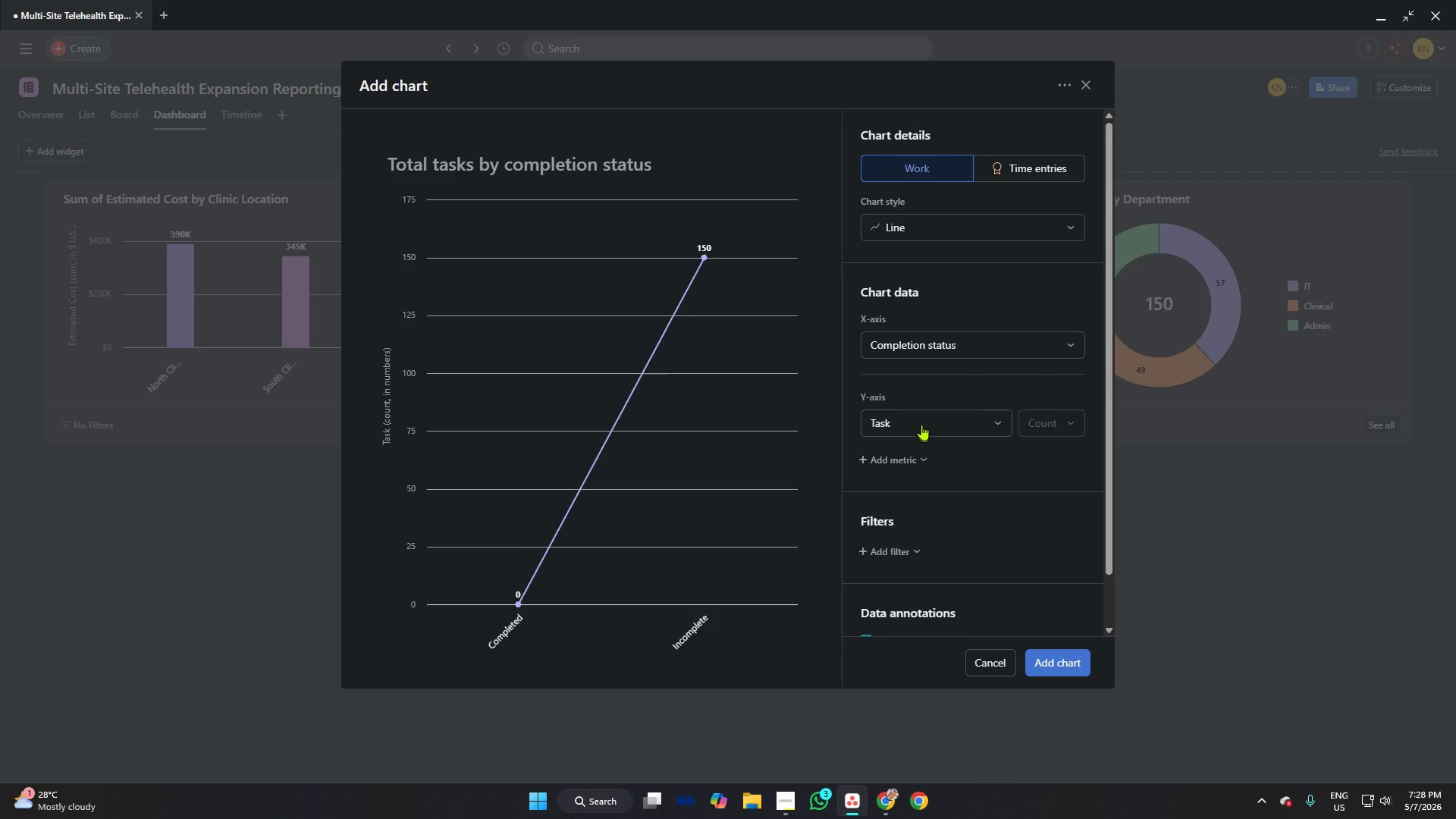 
left_click([921, 425])
 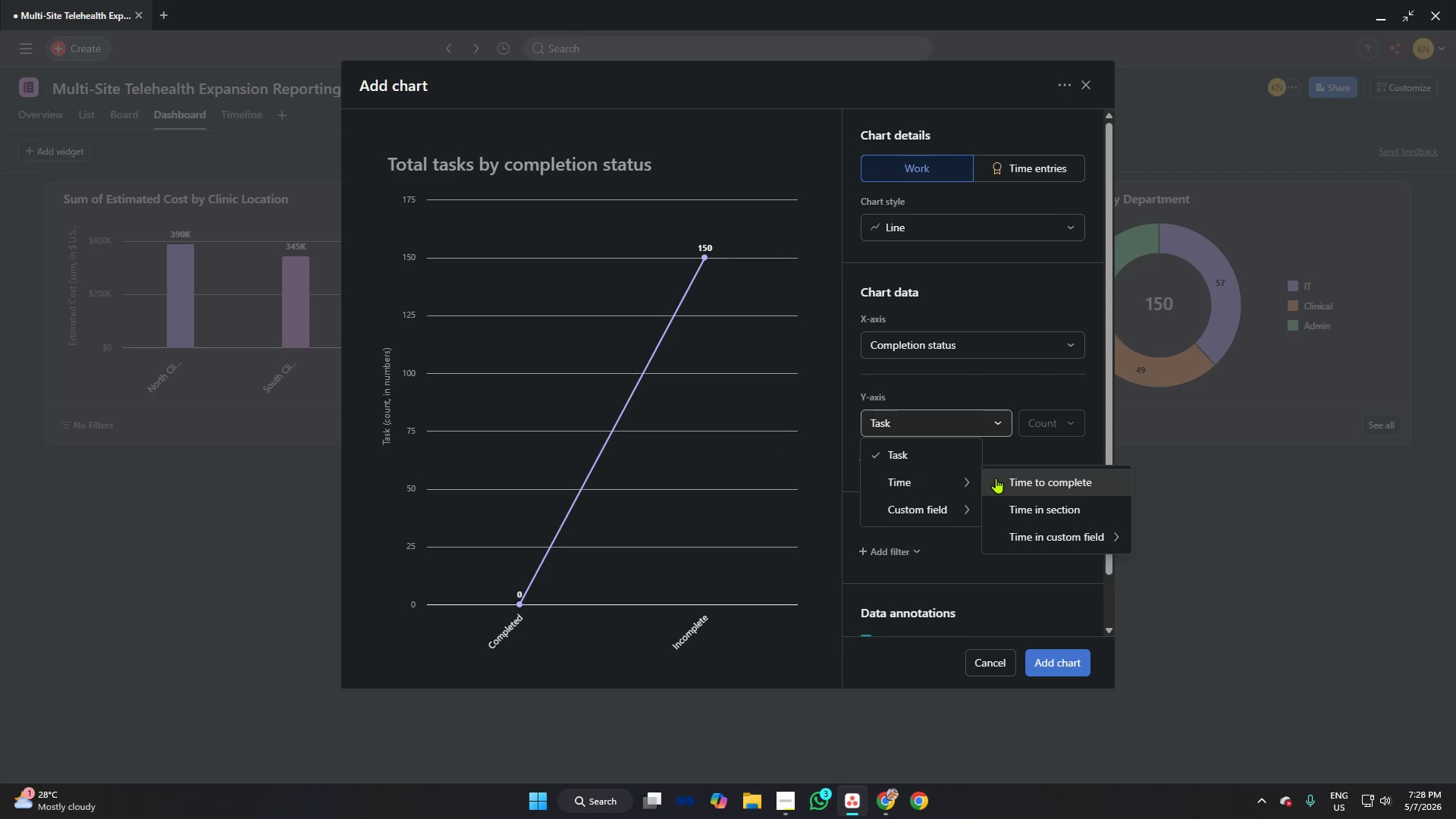 
left_click([1031, 478])
 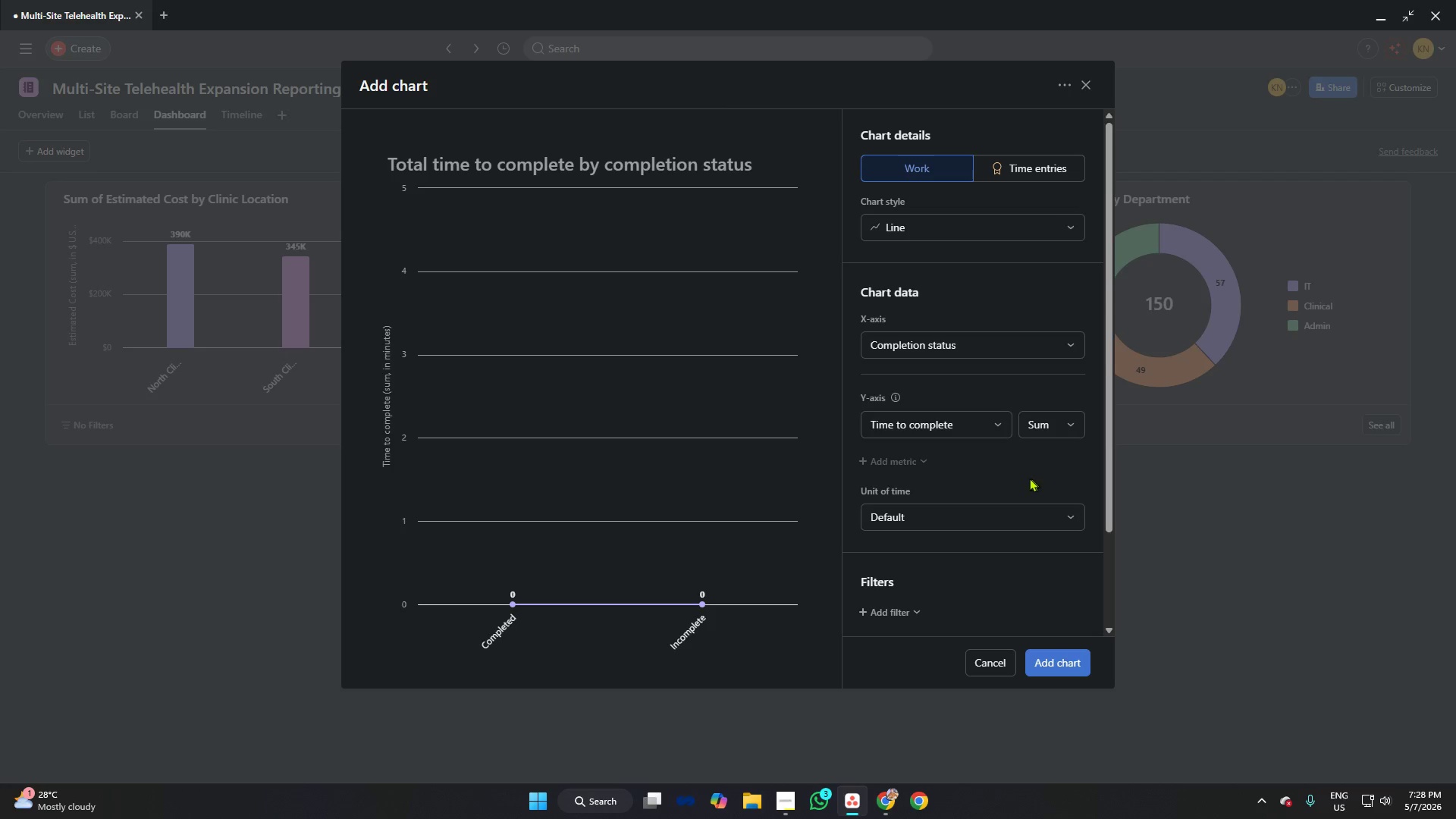 
left_click([915, 418])
 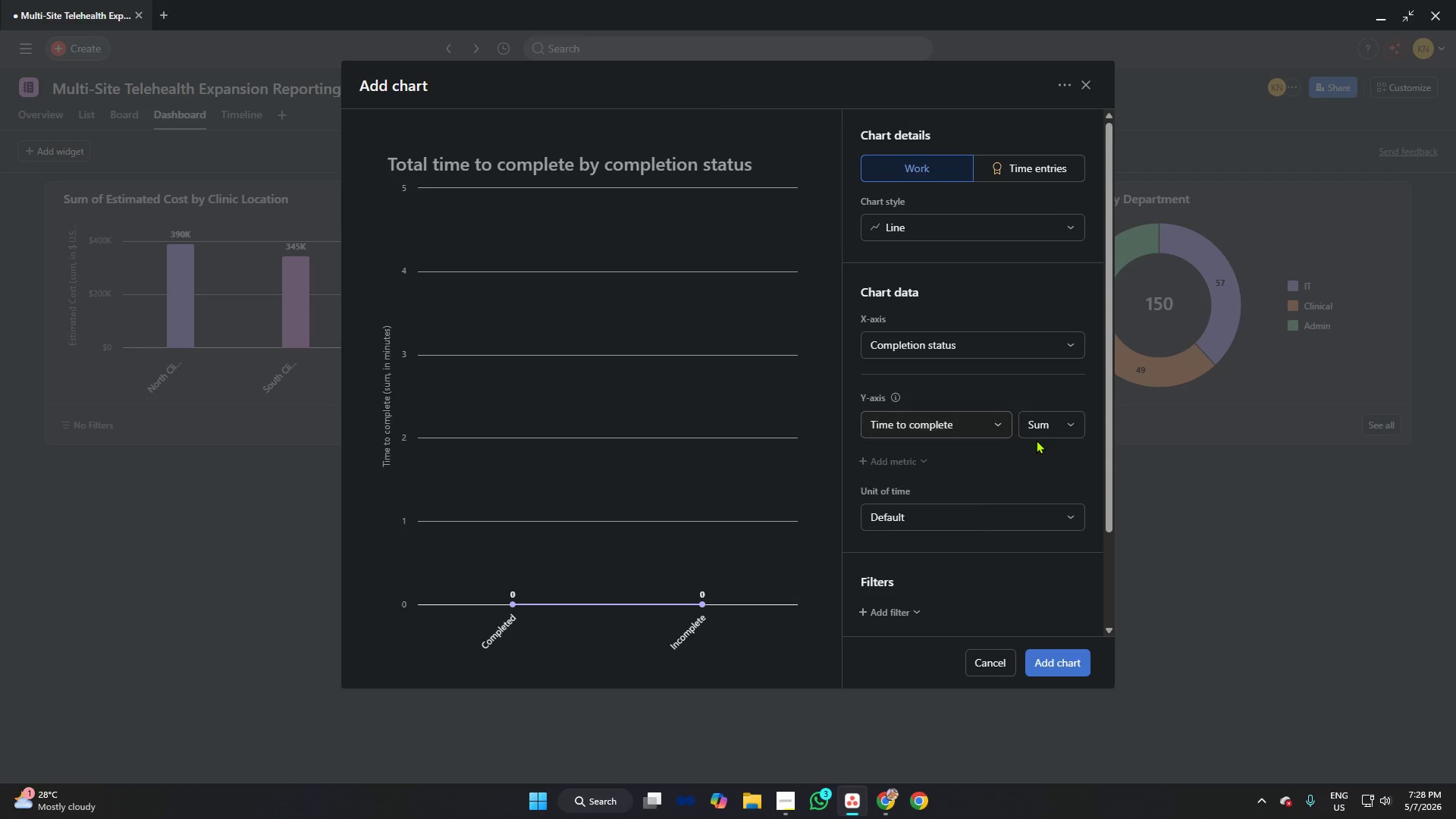 
double_click([1043, 419])
 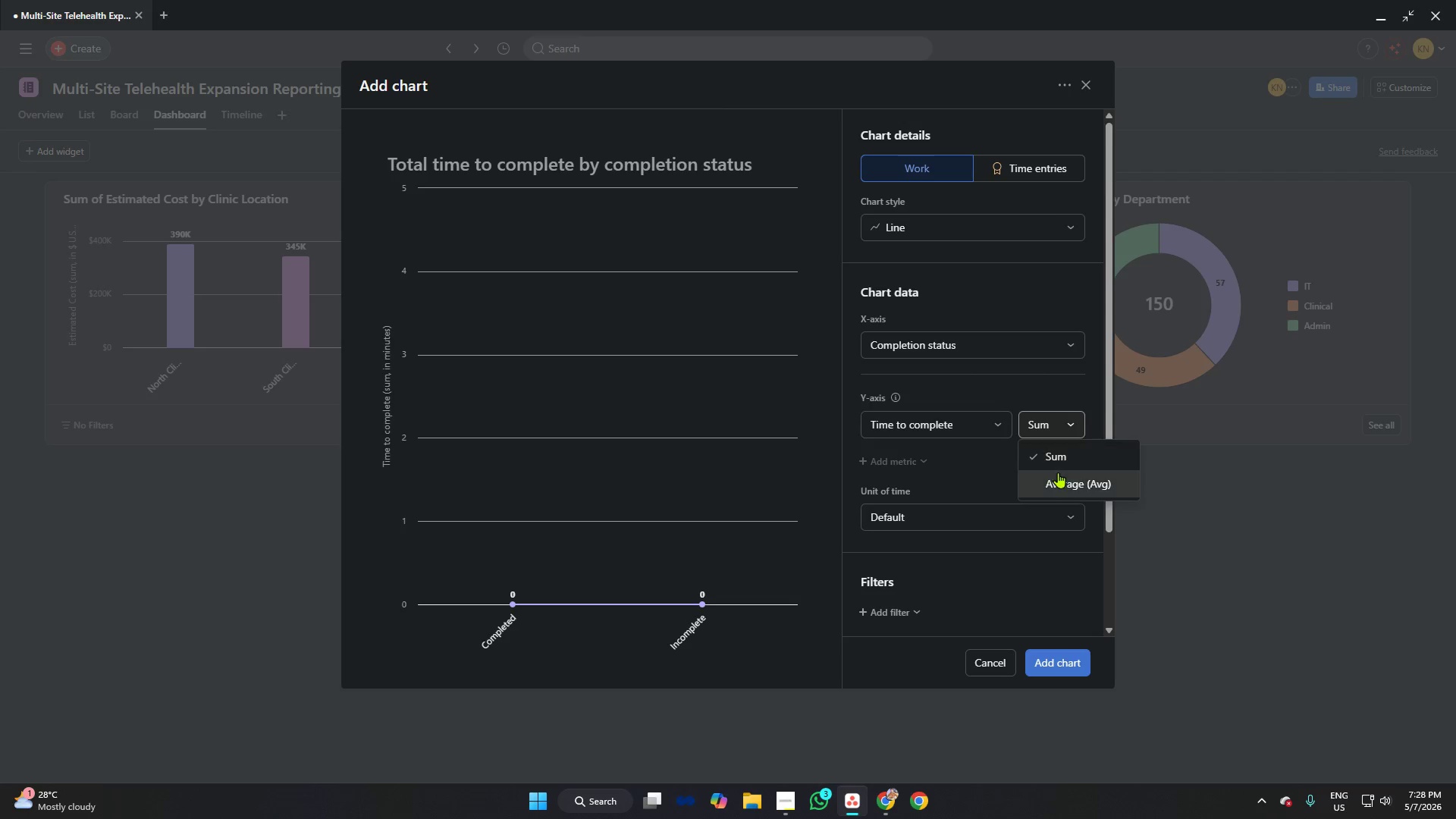 
left_click([1061, 474])
 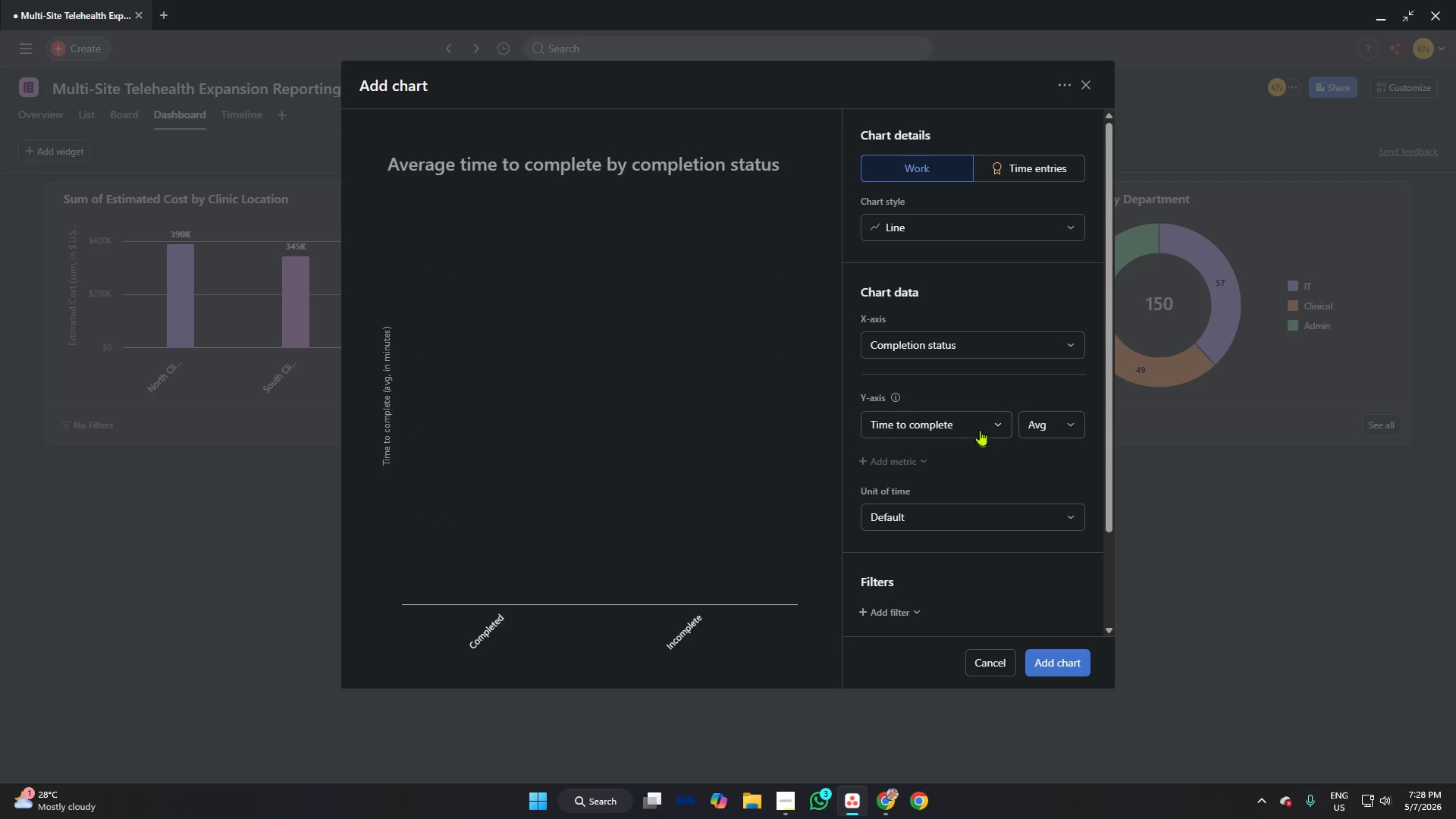 
left_click([974, 423])
 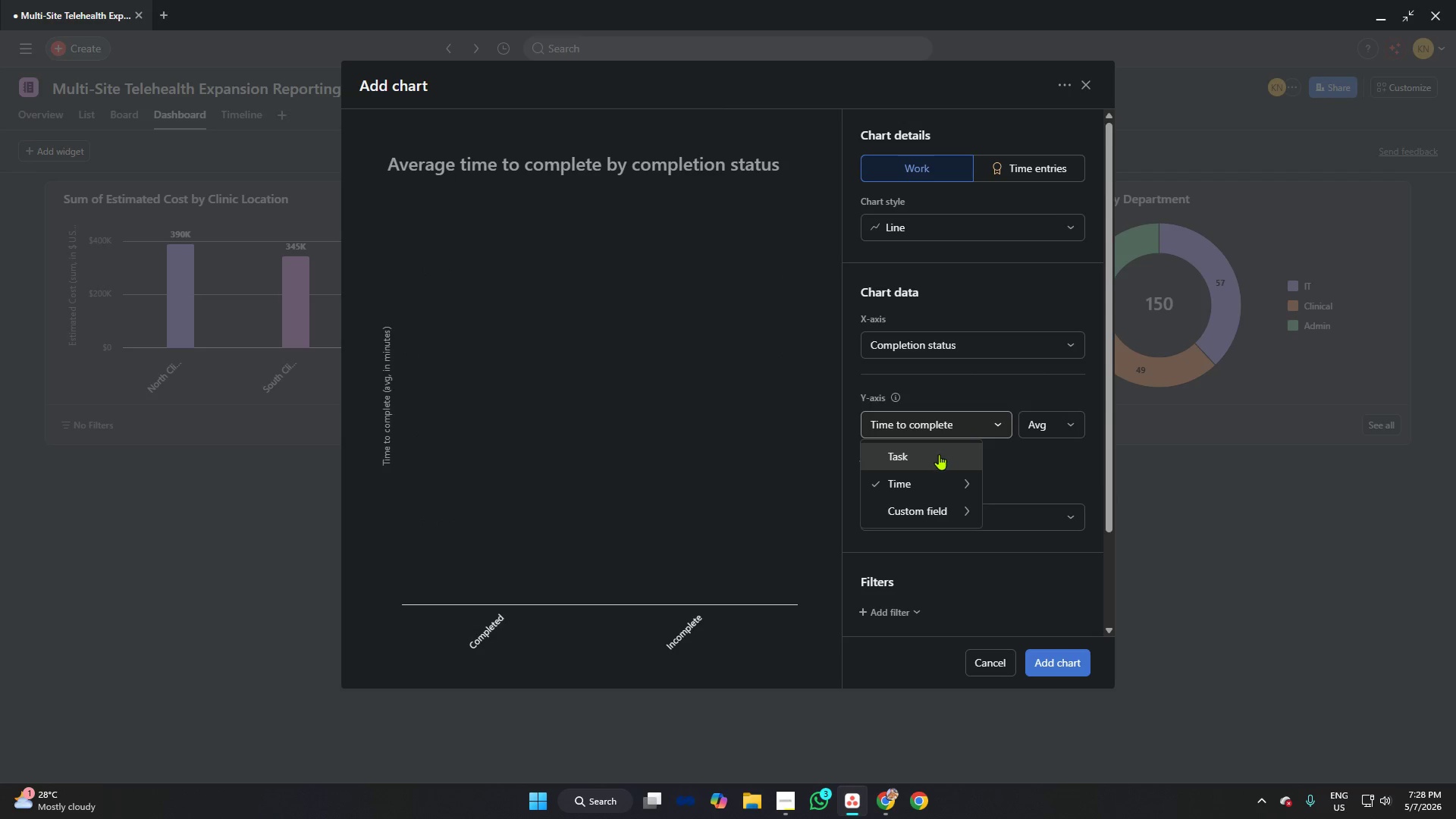 
left_click([939, 454])
 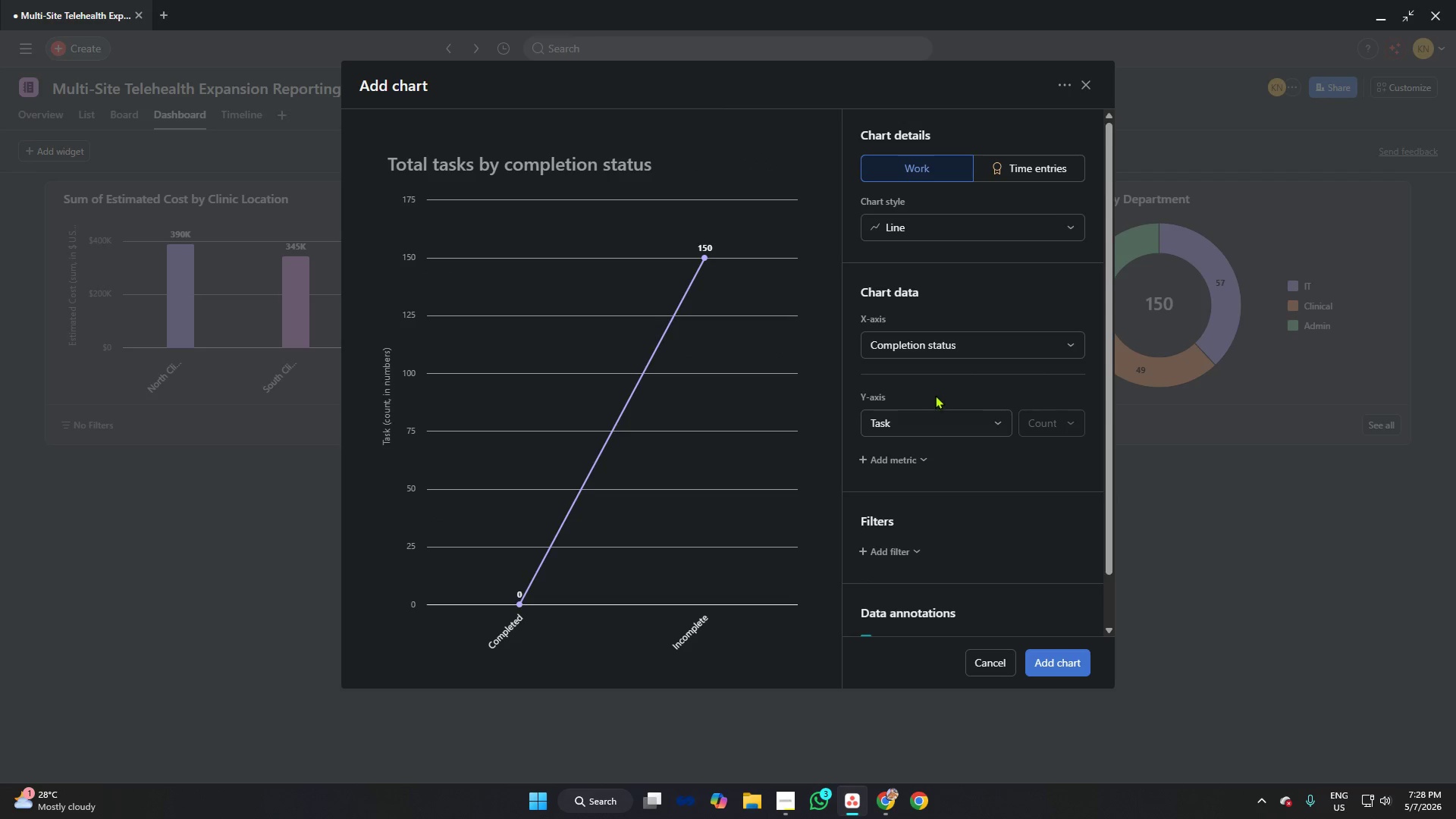 
left_click([786, 796])